 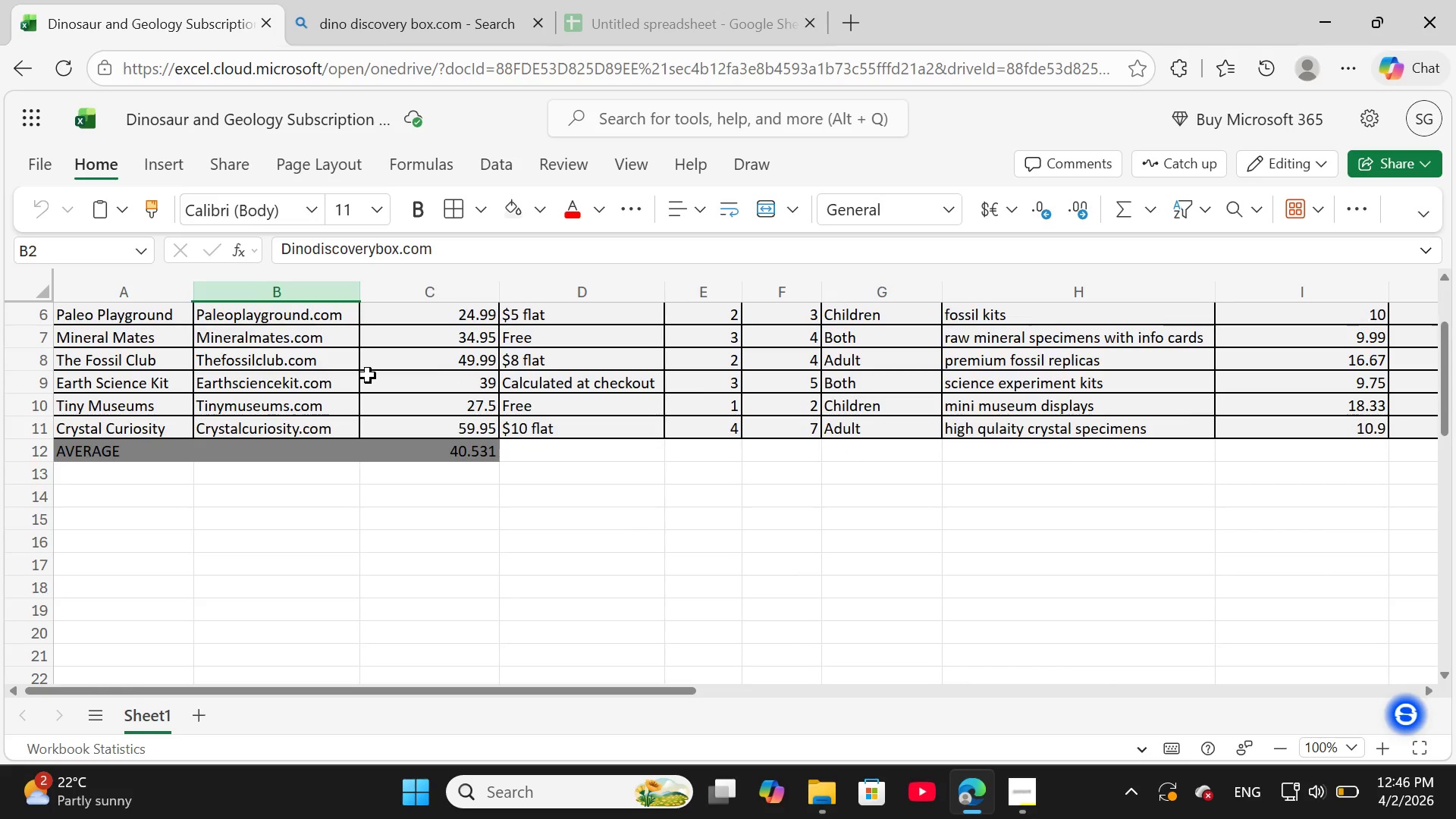 
scroll: coordinate [368, 375], scroll_direction: up, amount: 3.0
 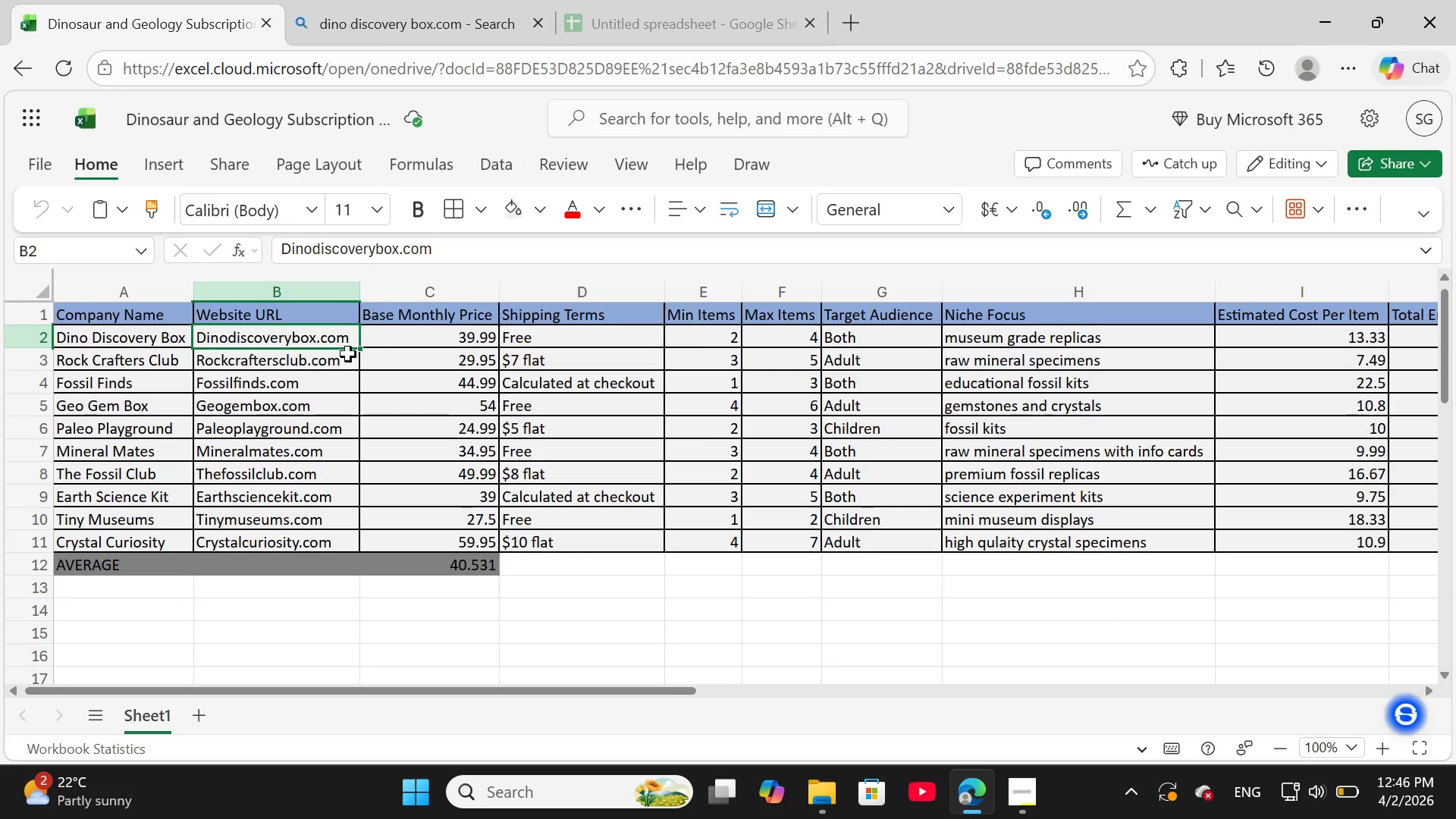 
wait(7.72)
 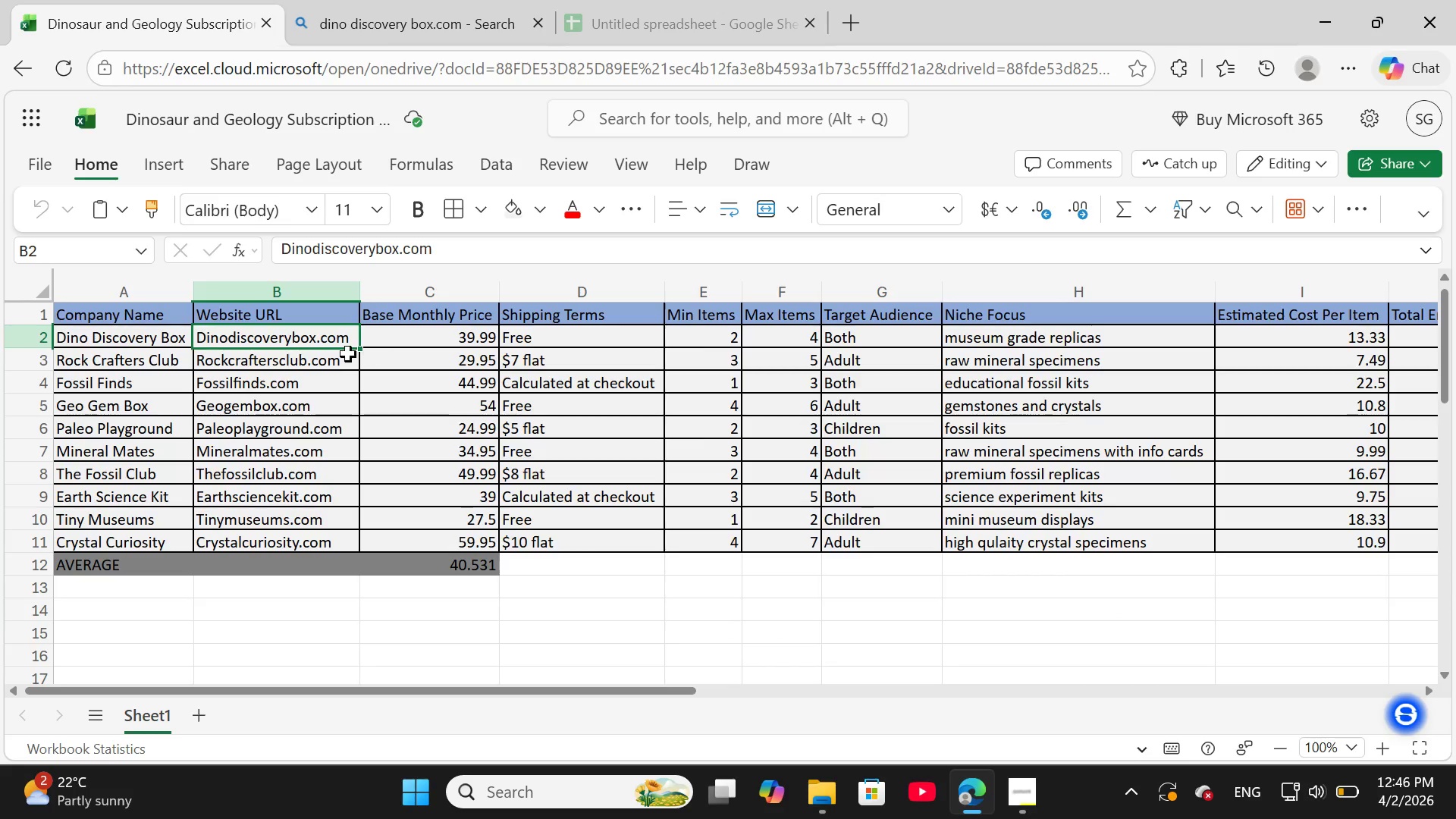 
left_click([133, 339])
 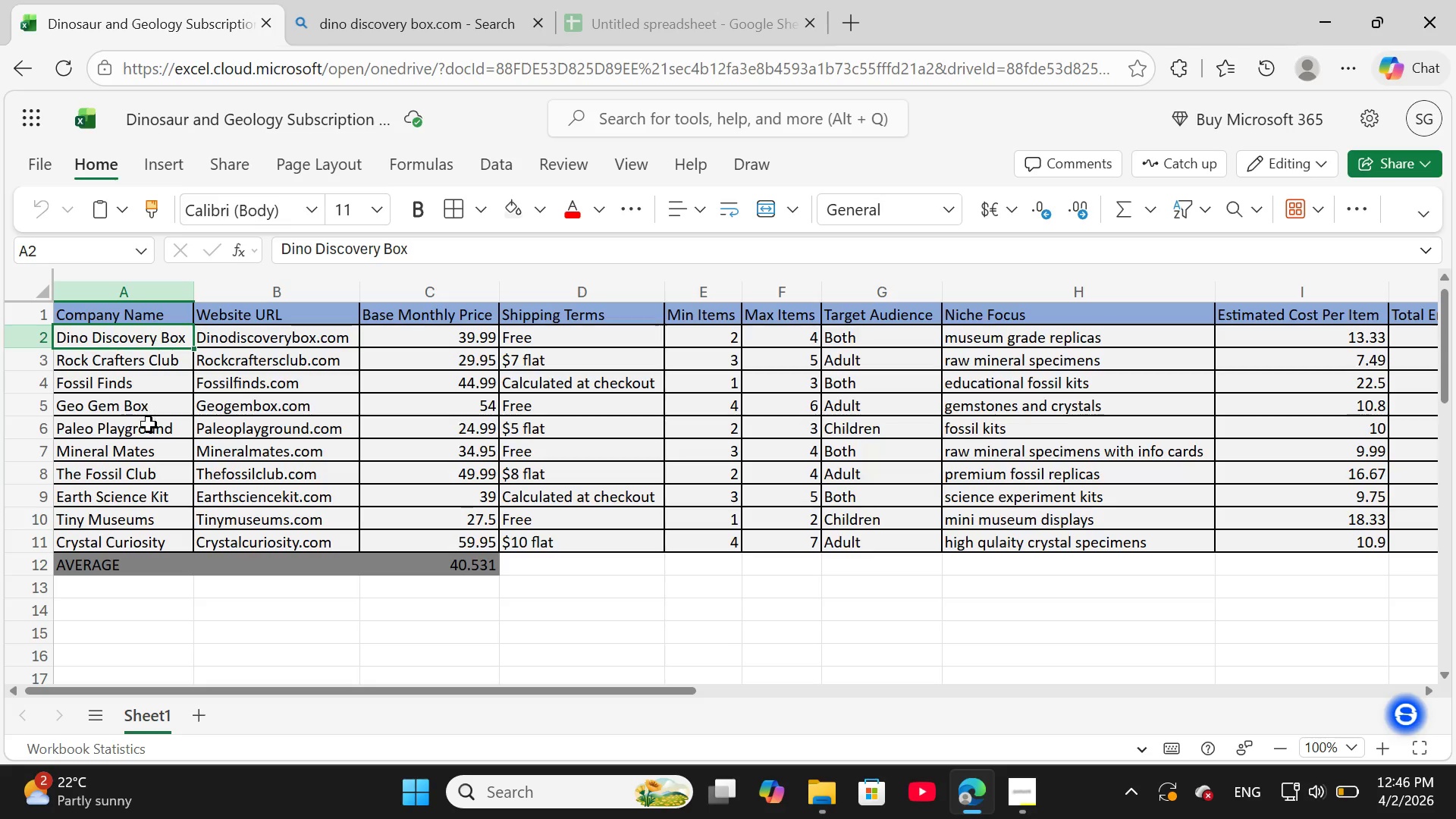 
left_click([149, 425])
 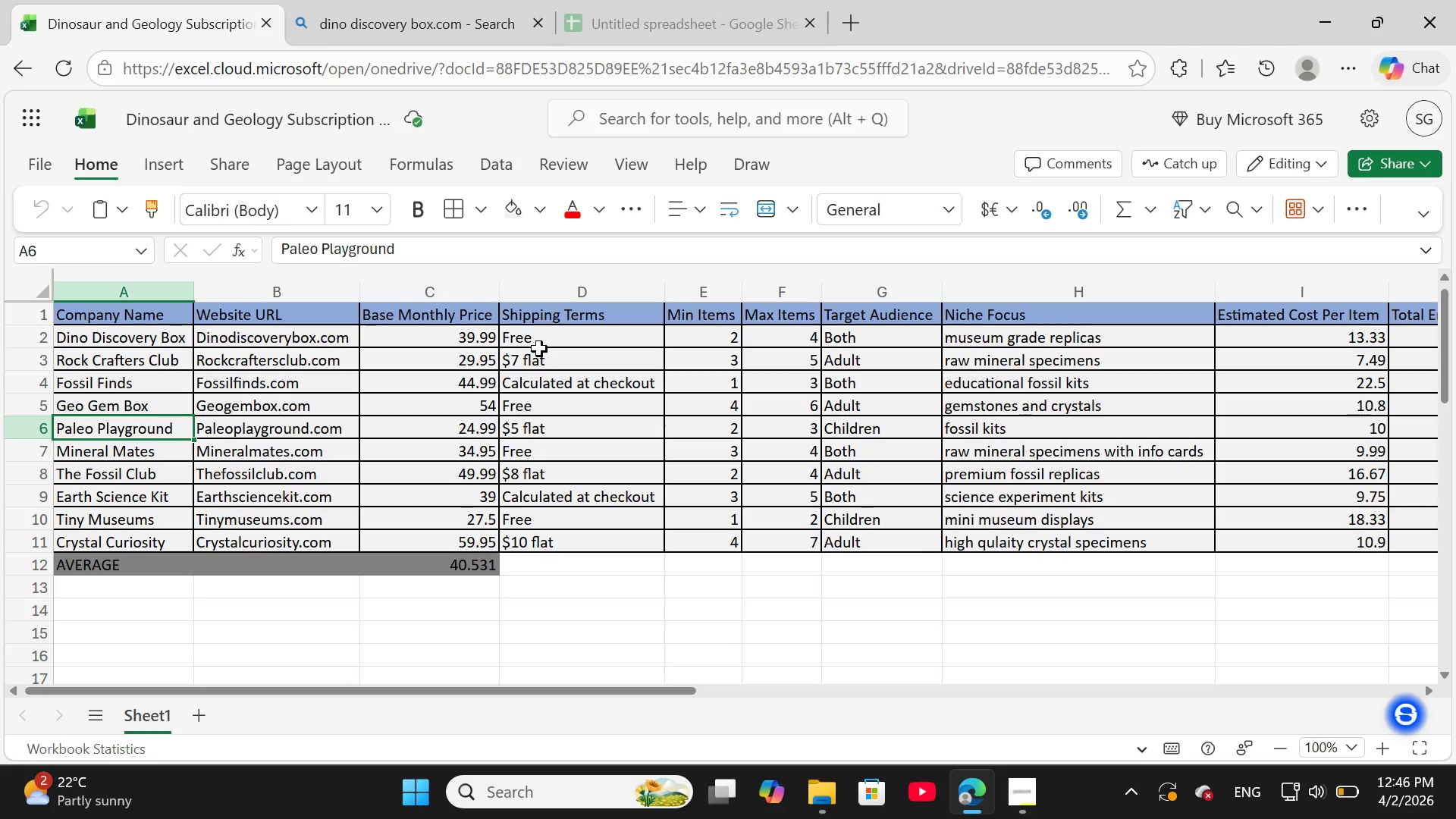 
left_click([545, 332])
 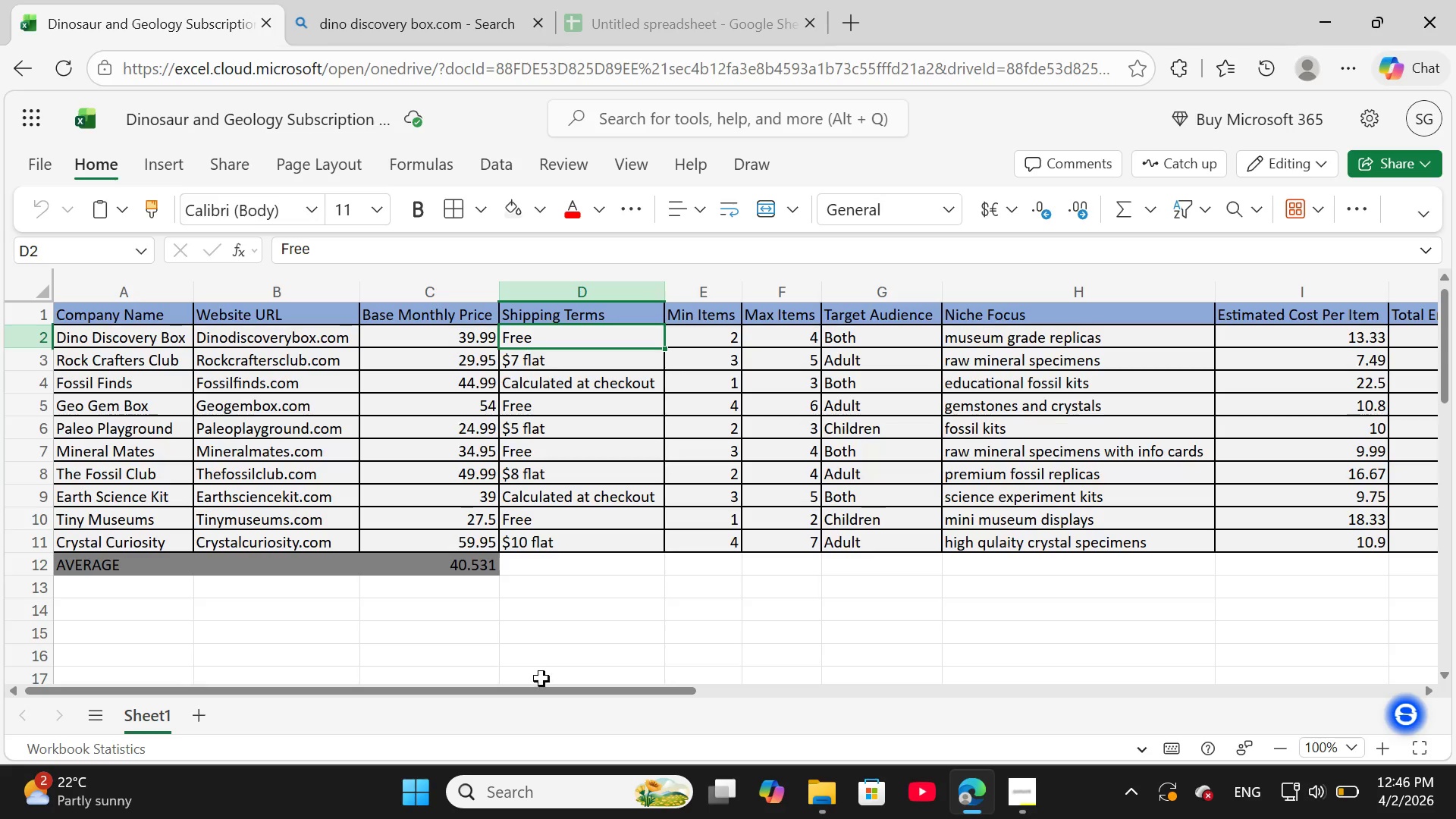 
left_click_drag(start_coordinate=[544, 688], to_coordinate=[779, 696])
 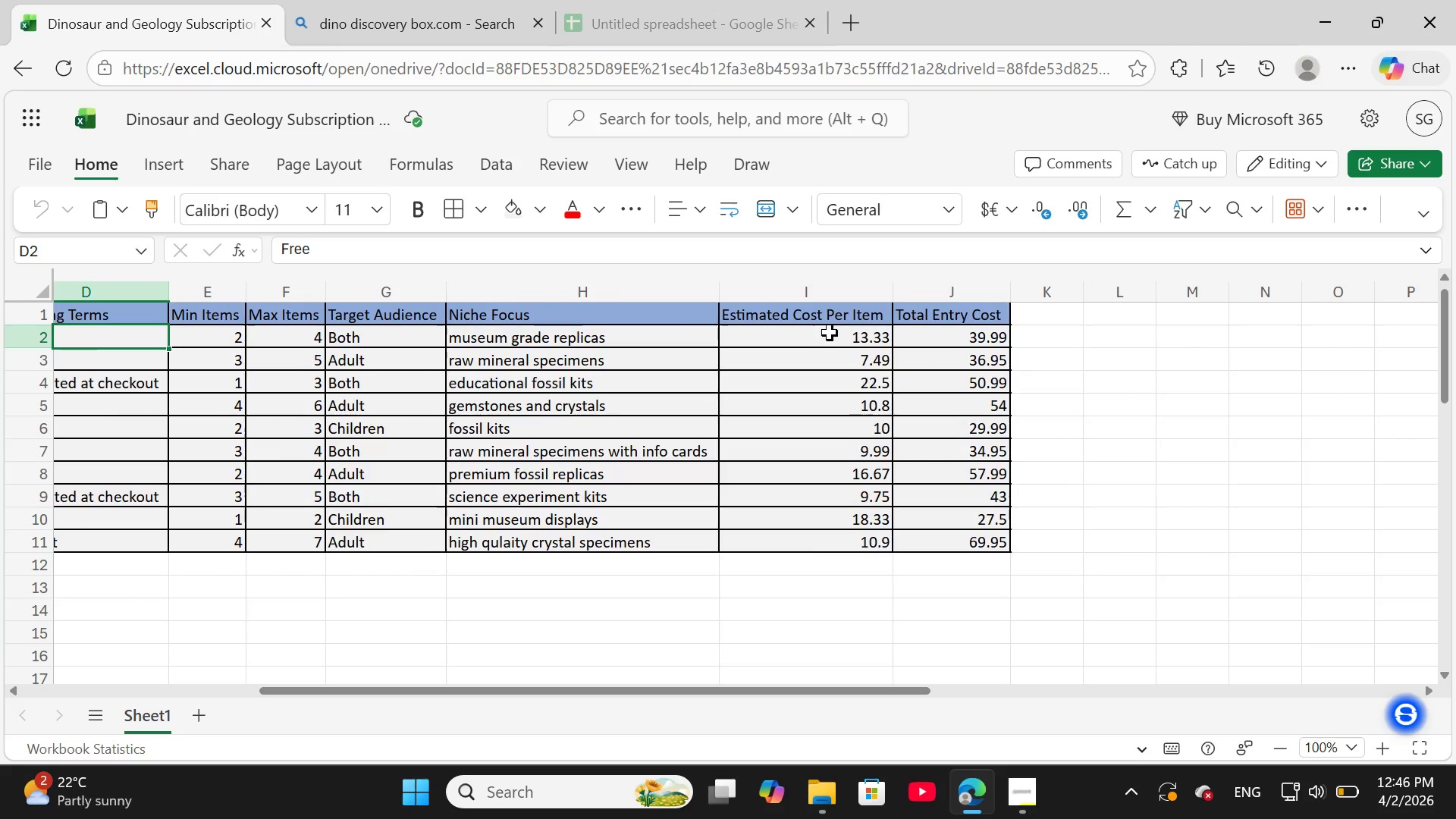 
left_click([830, 333])
 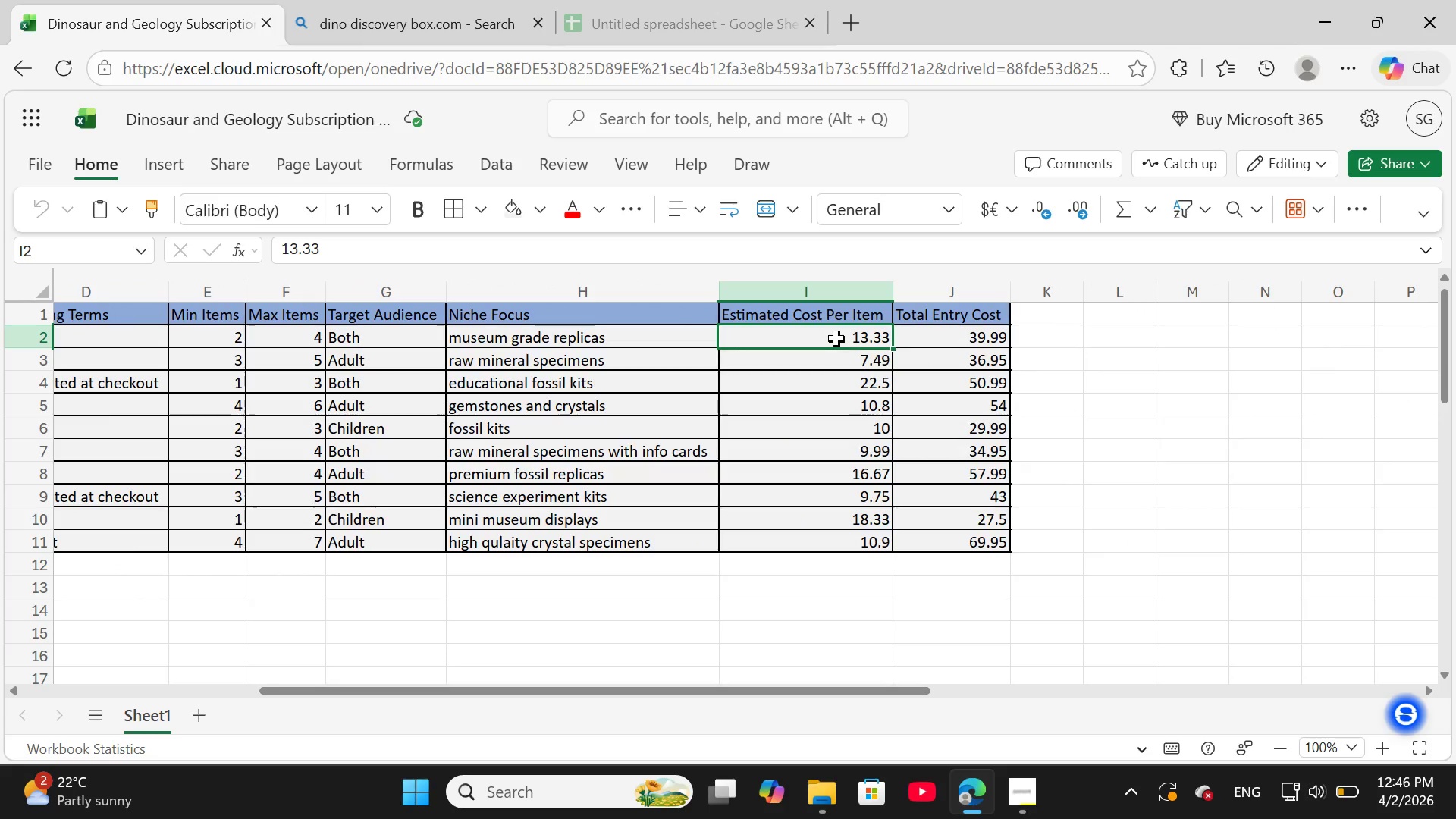 
left_click_drag(start_coordinate=[836, 339], to_coordinate=[853, 536])
 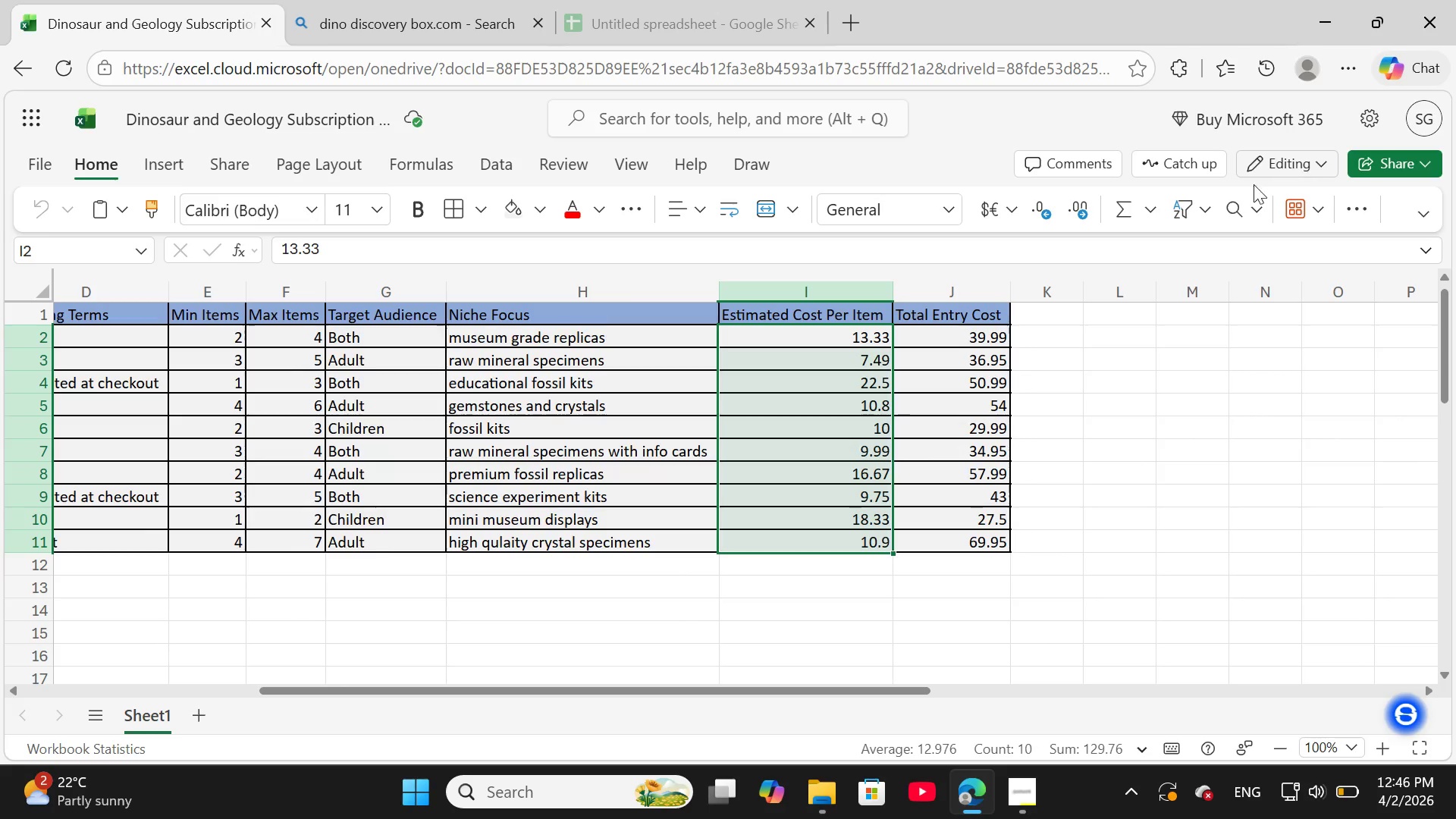 
left_click([1155, 212])
 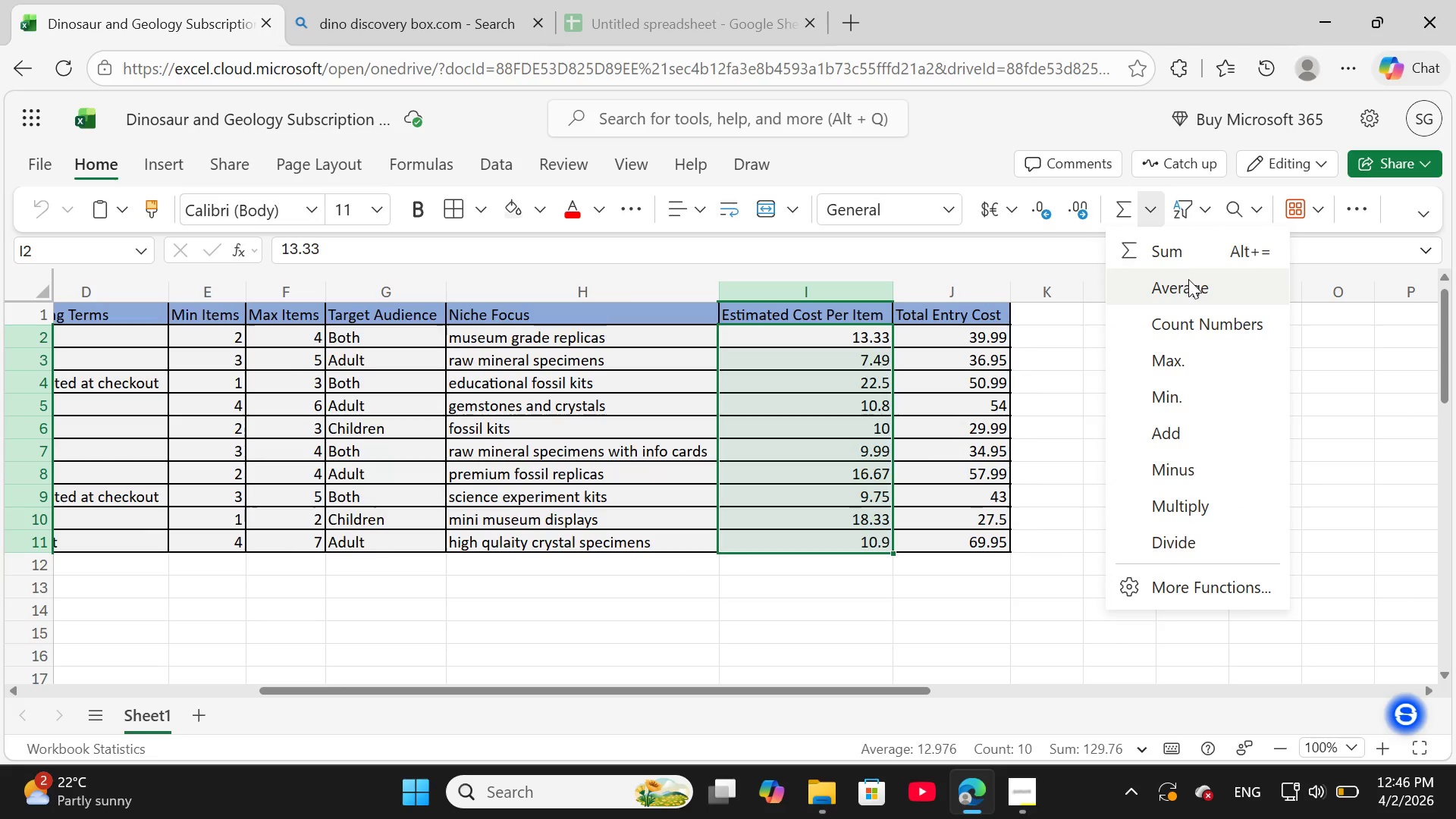 
left_click([1188, 279])
 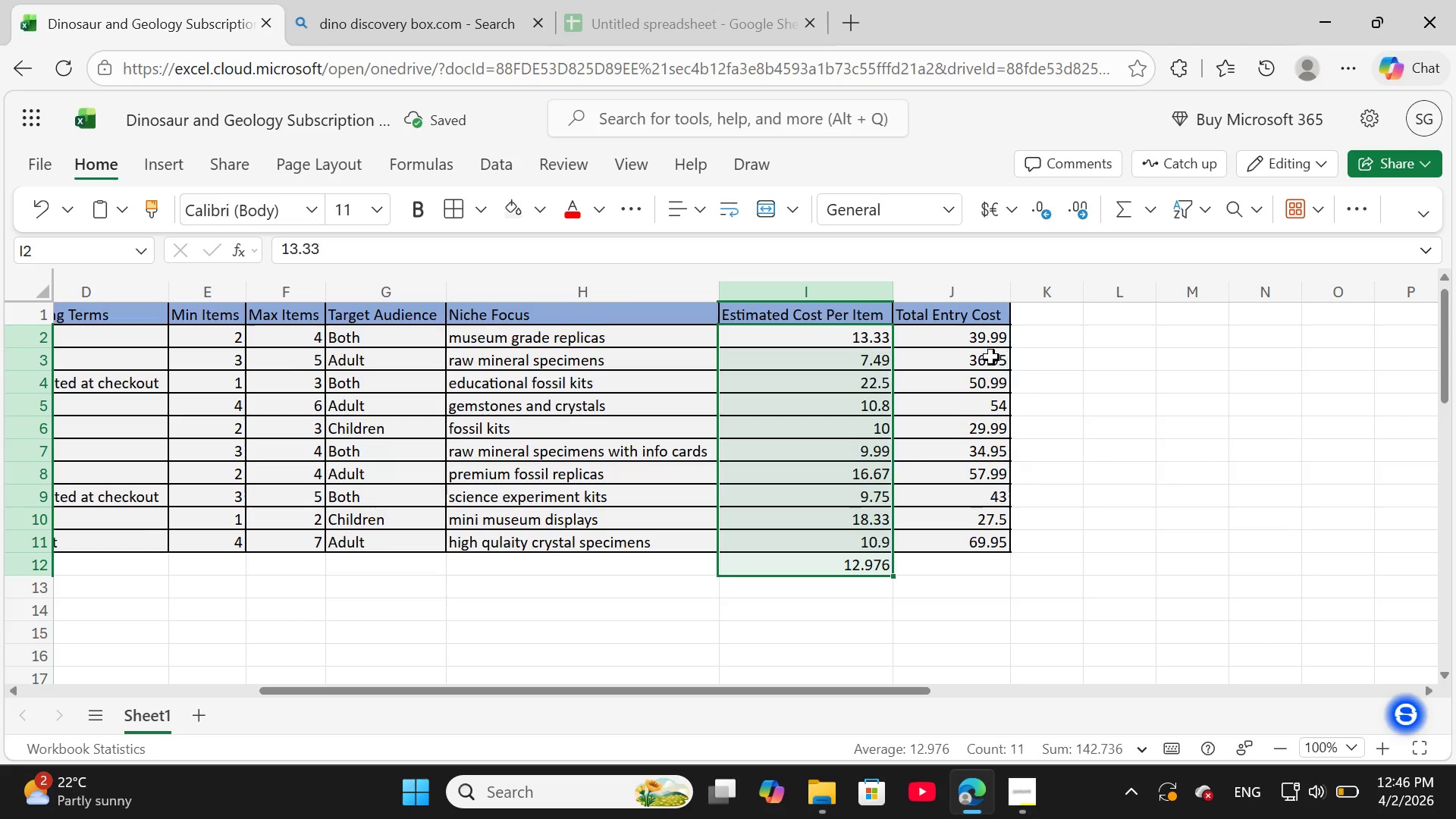 
left_click([984, 341])
 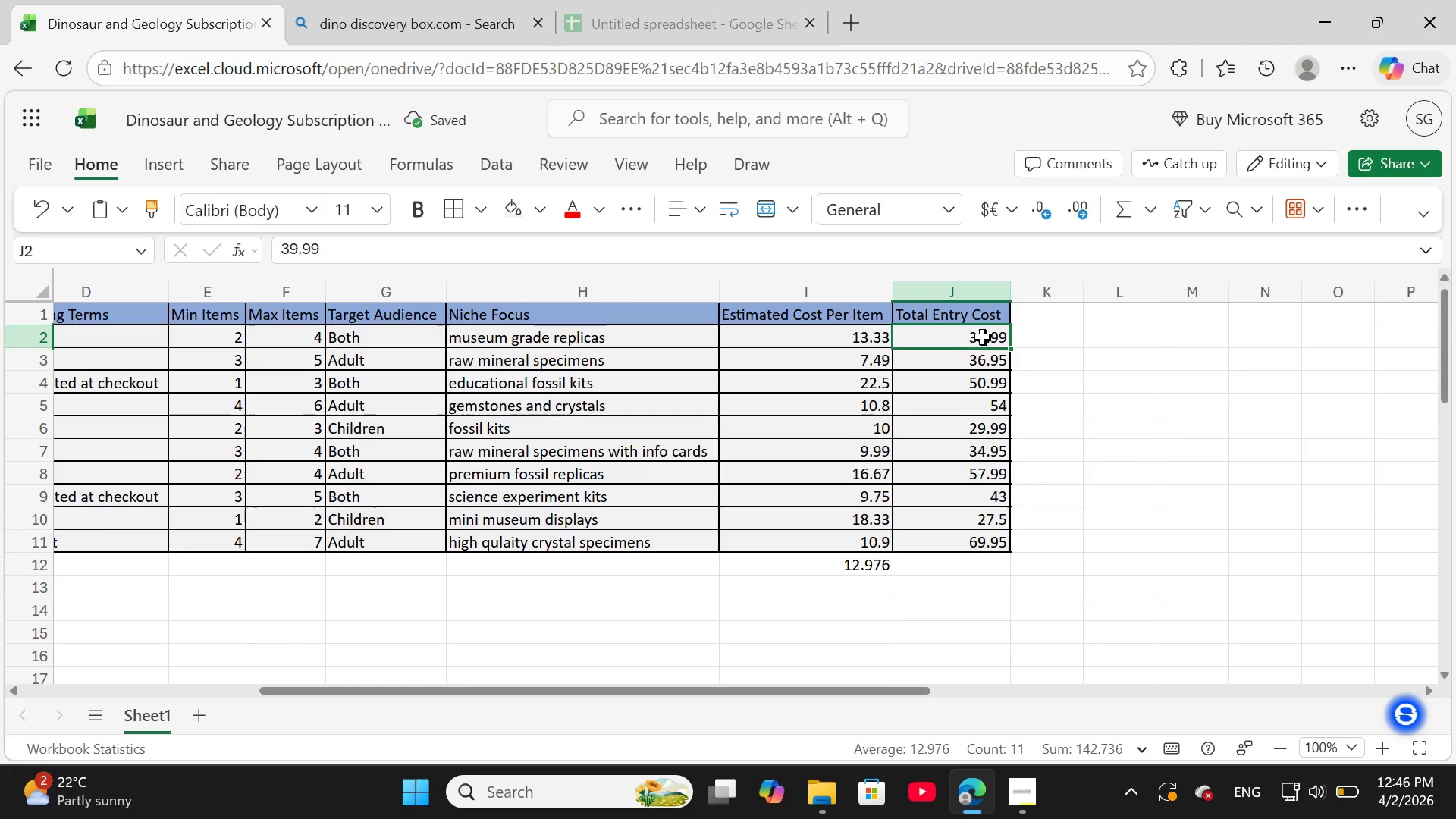 
left_click_drag(start_coordinate=[983, 337], to_coordinate=[1002, 535])
 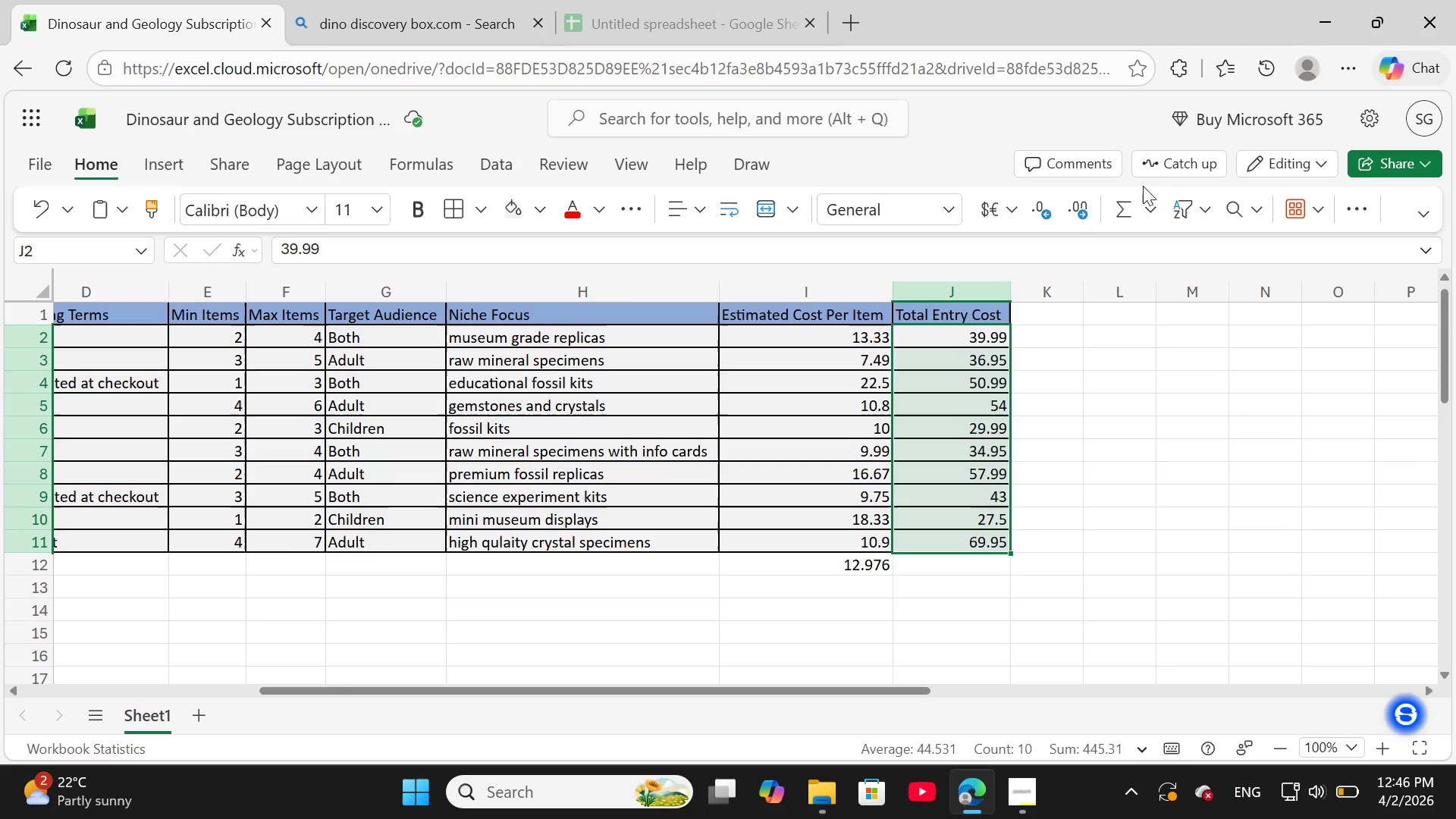 
left_click([1147, 206])
 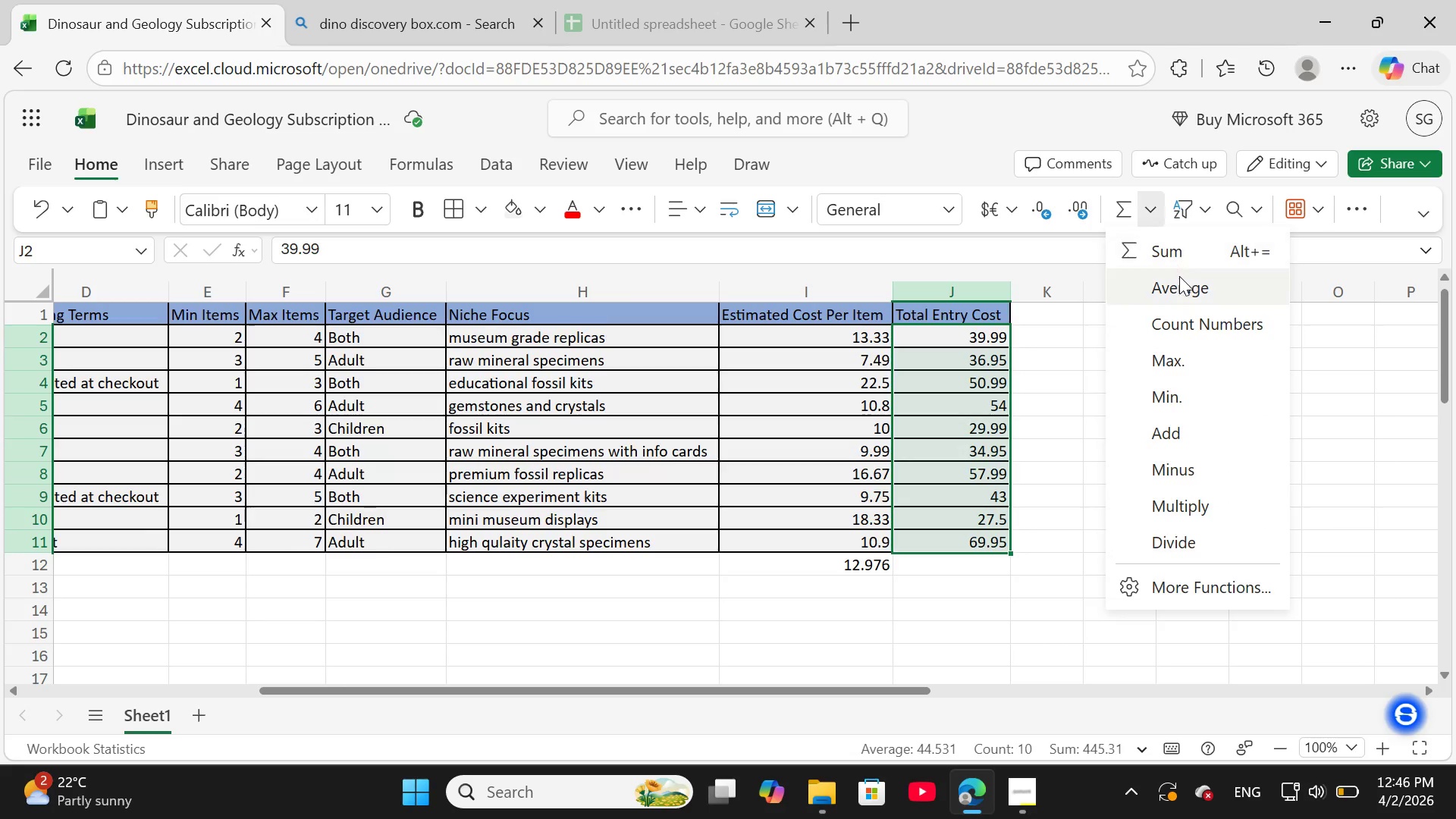 
left_click([1179, 276])
 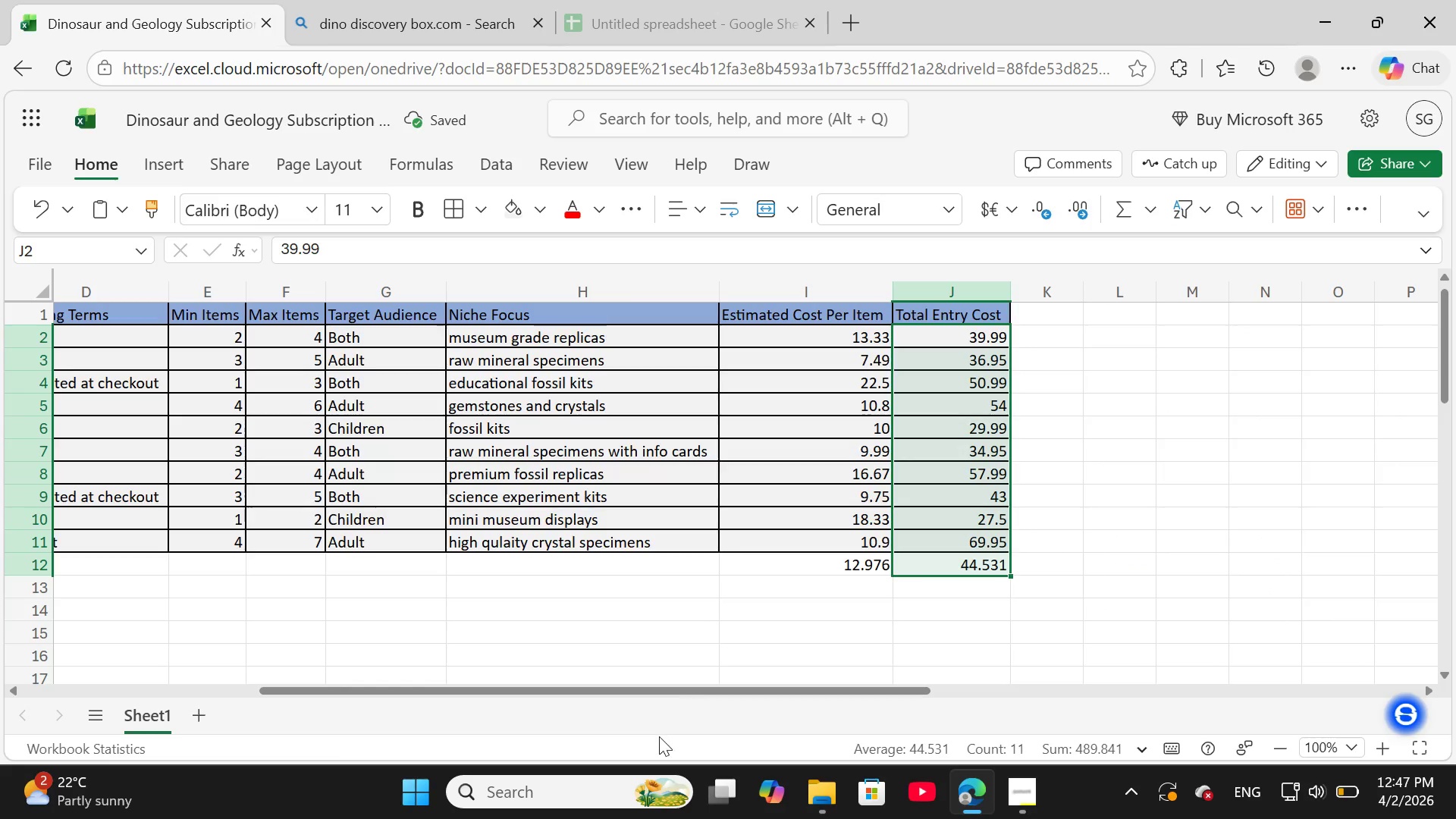 
left_click([667, 689])
 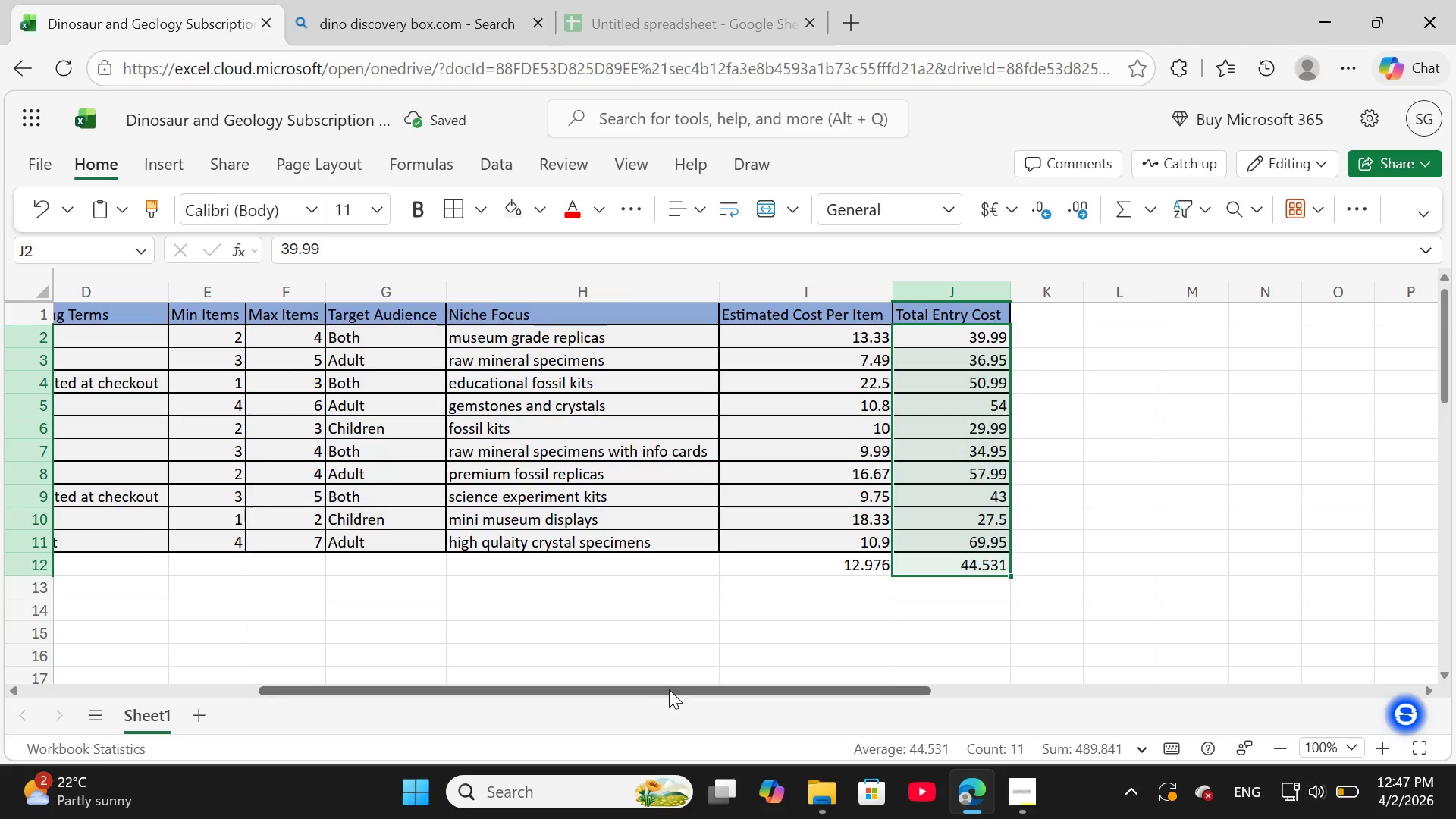 
left_click_drag(start_coordinate=[669, 689], to_coordinate=[499, 726])